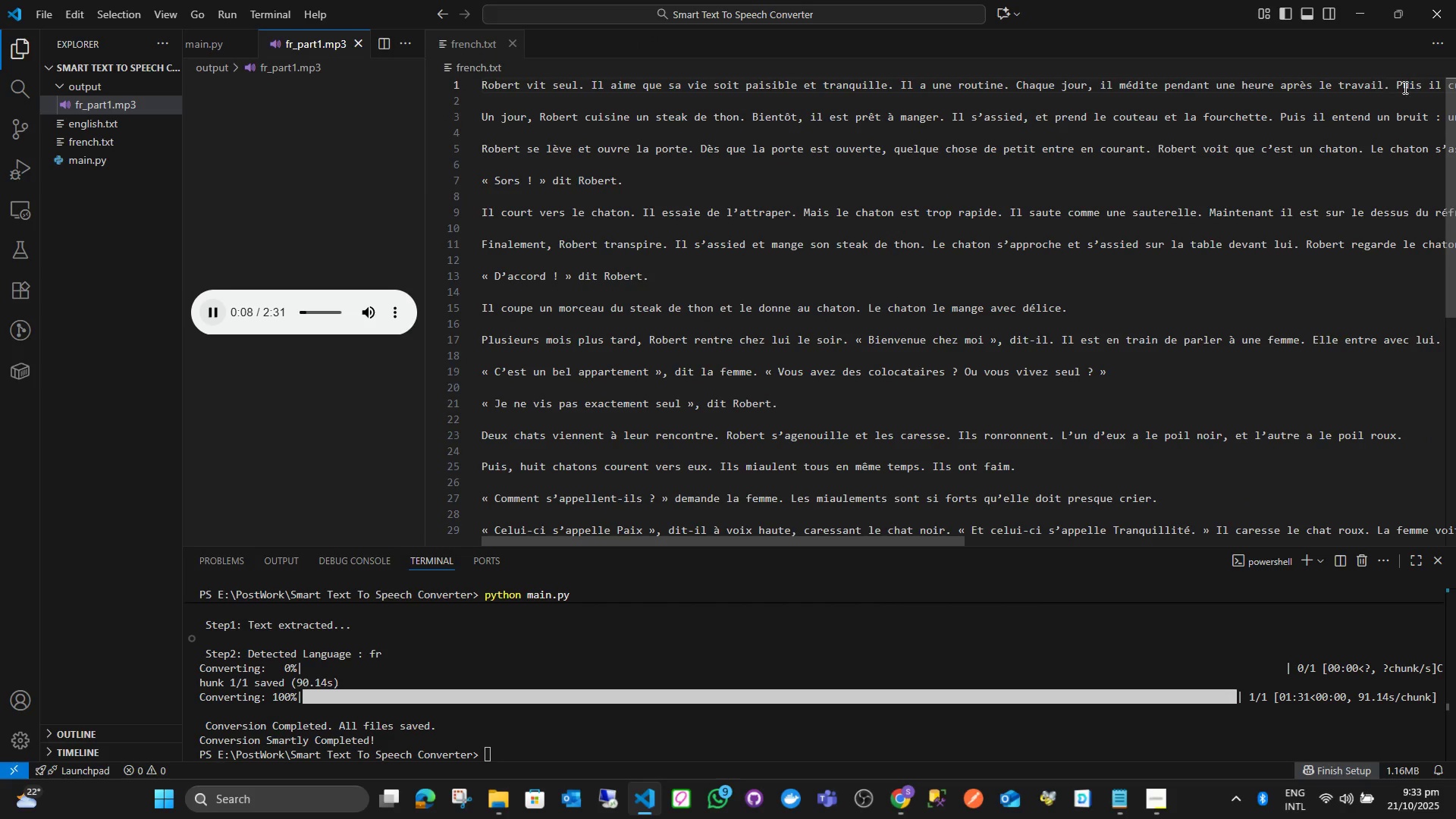 
wait(5.59)
 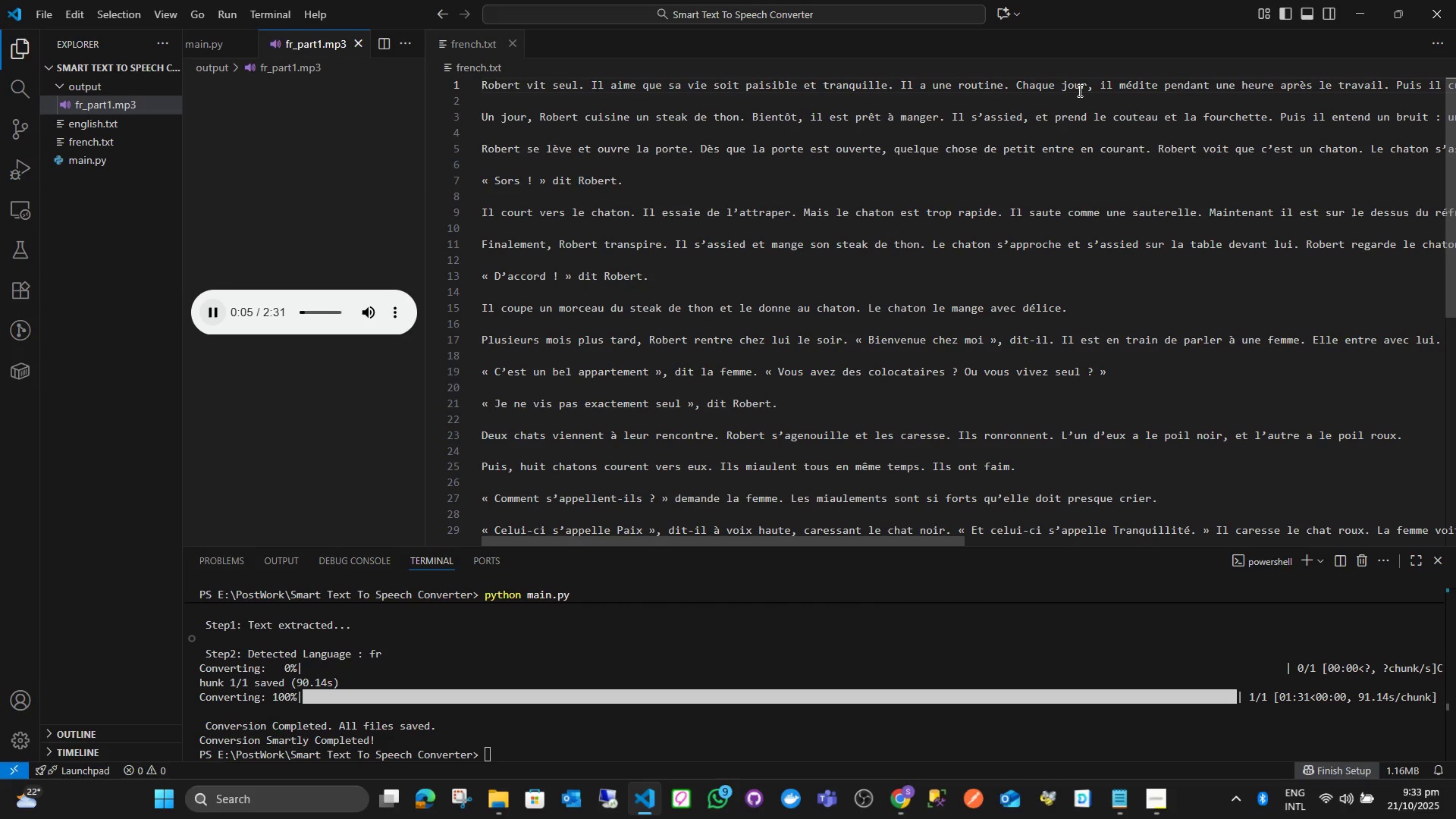 
left_click_drag(start_coordinate=[933, 540], to_coordinate=[1338, 553])
 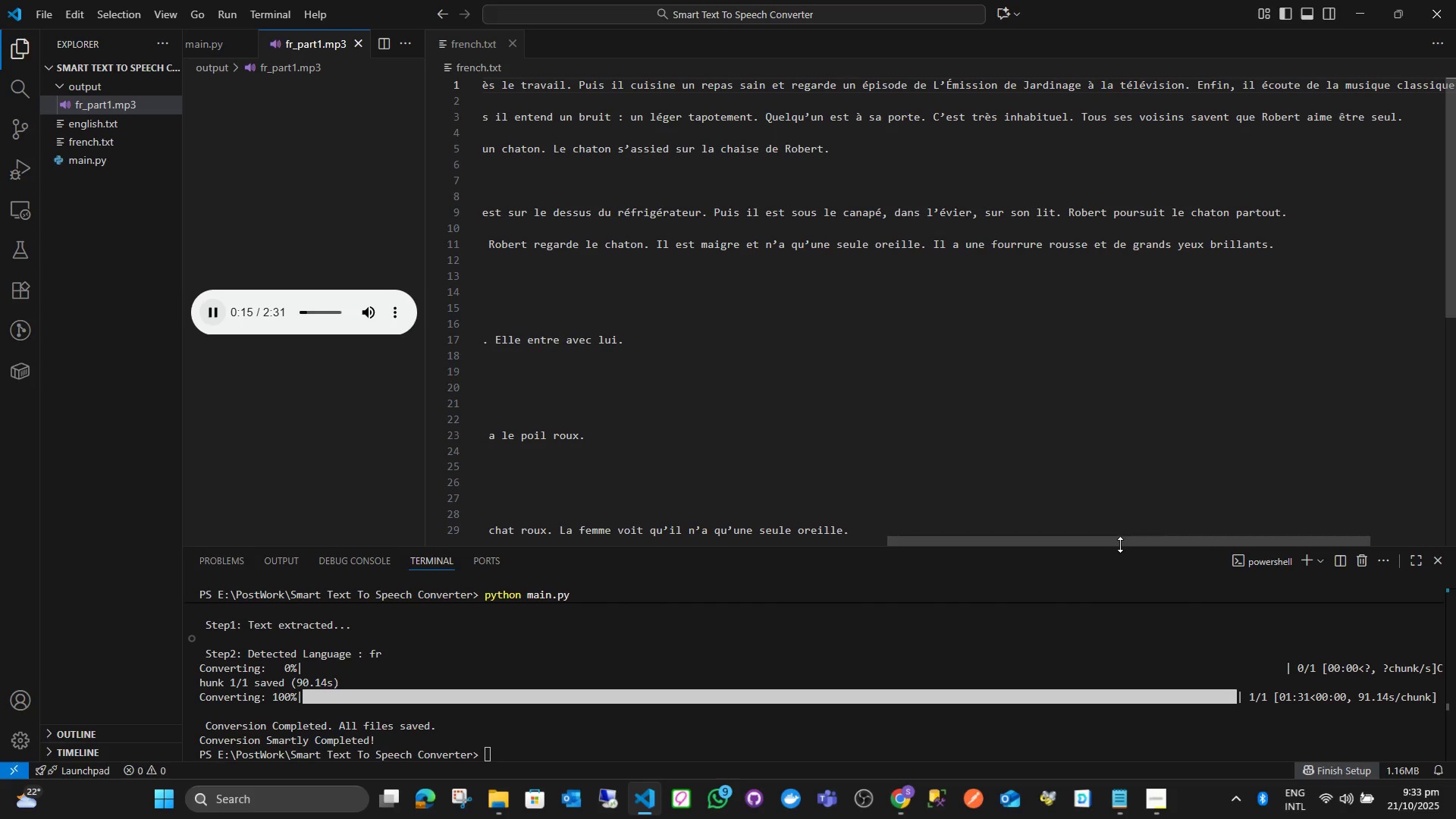 
left_click_drag(start_coordinate=[1125, 539], to_coordinate=[585, 513])
 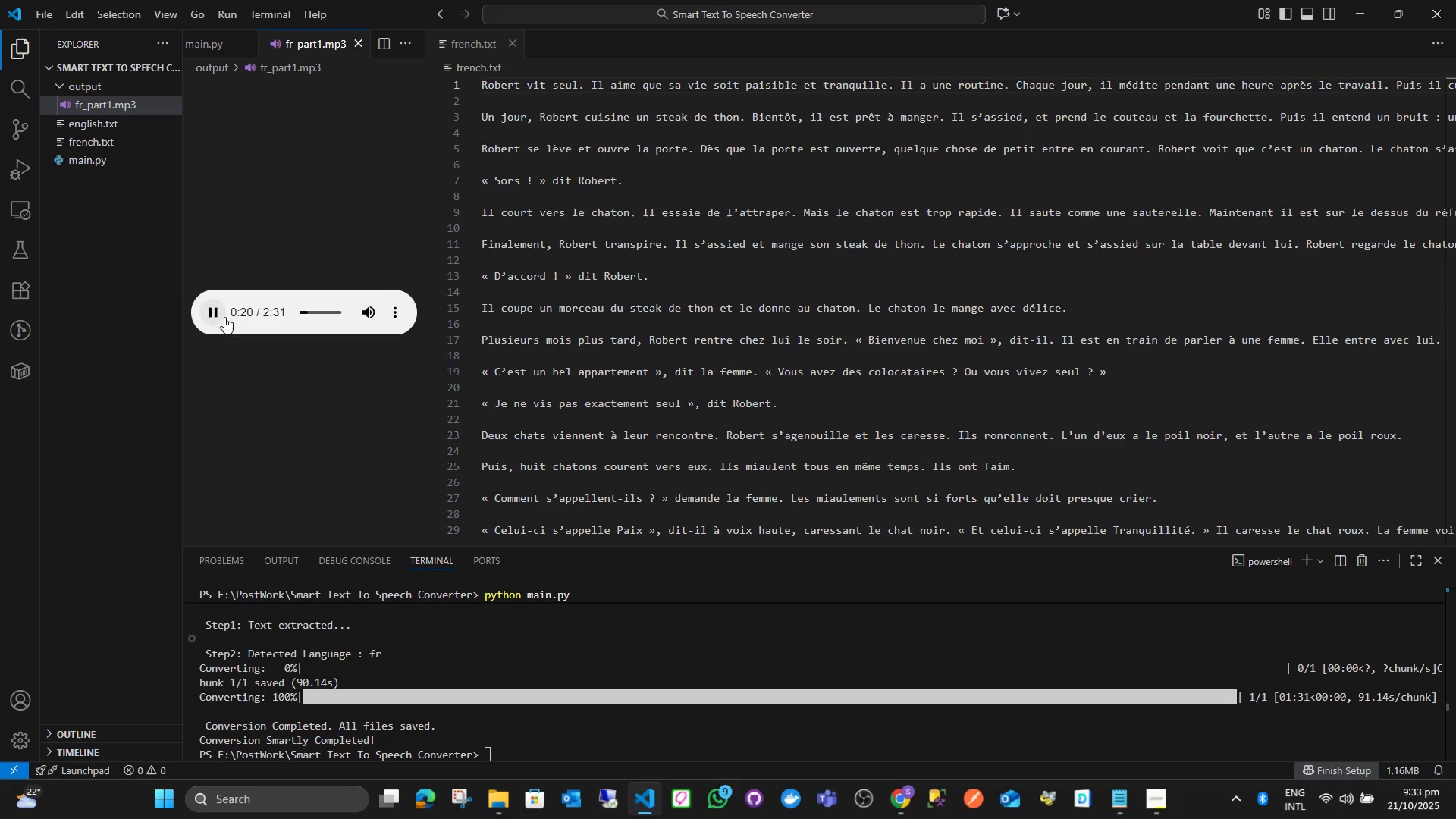 
left_click([208, 312])
 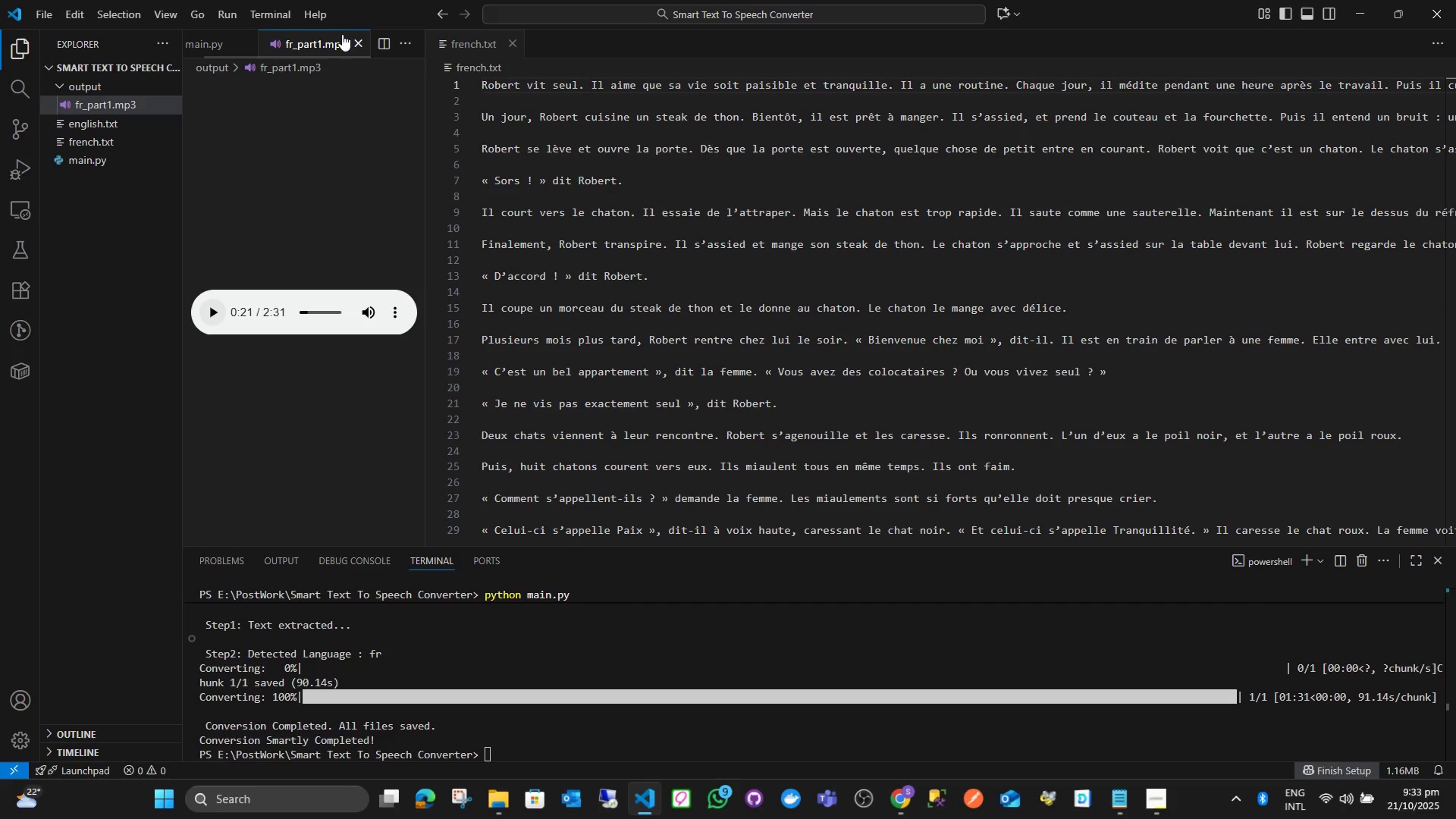 
middle_click([341, 34])
 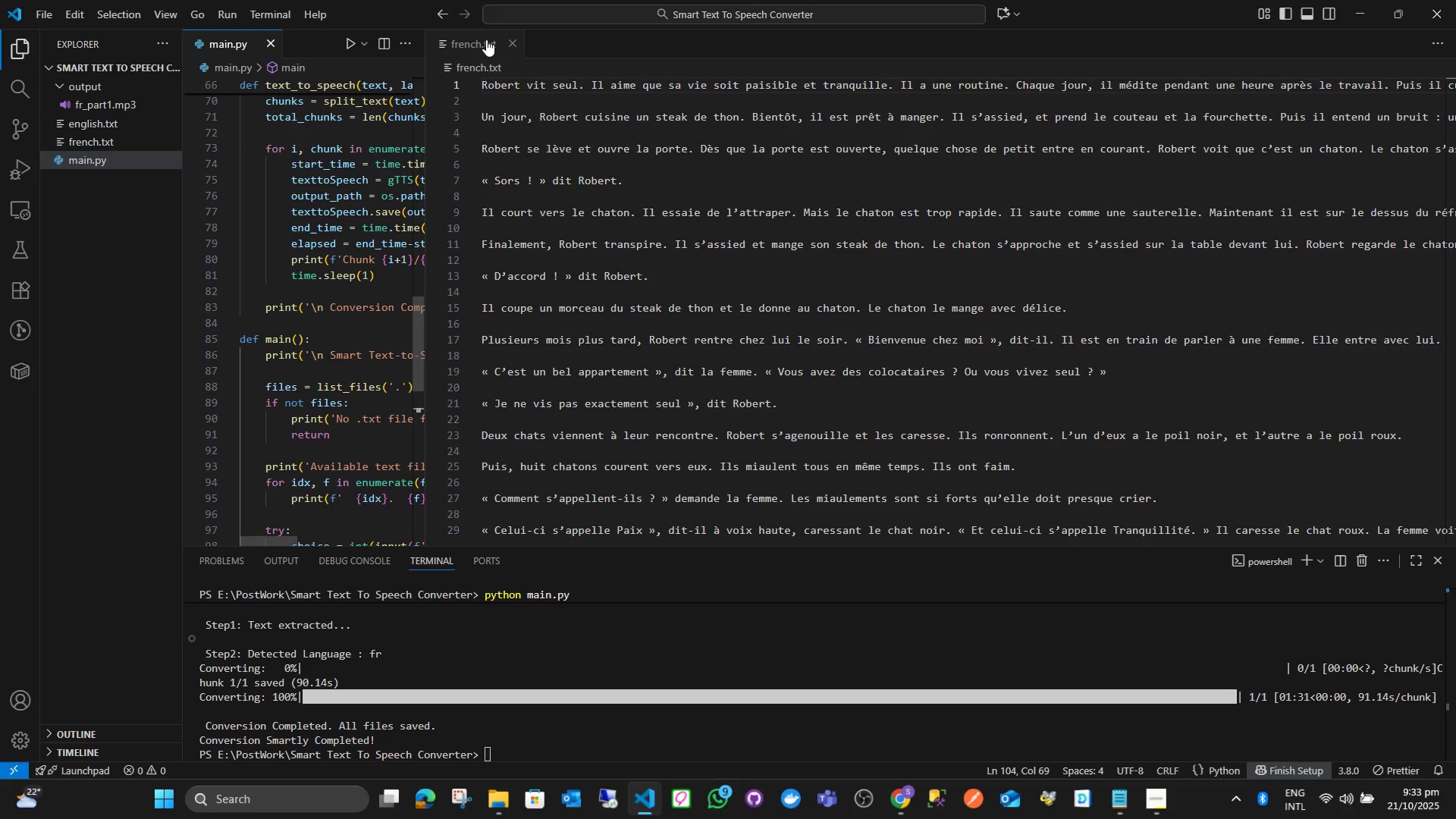 
middle_click([486, 39])
 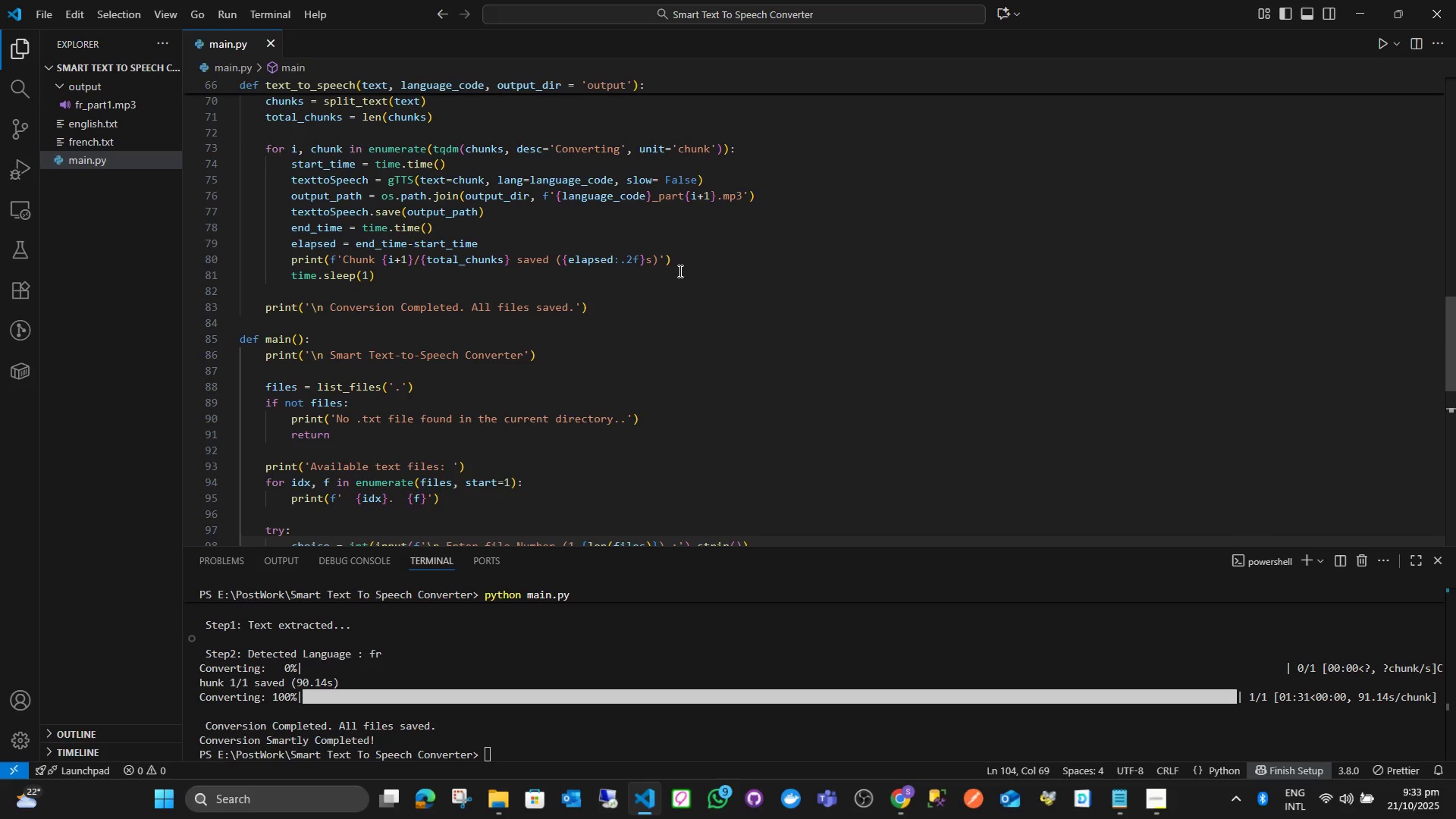 
left_click([762, 300])
 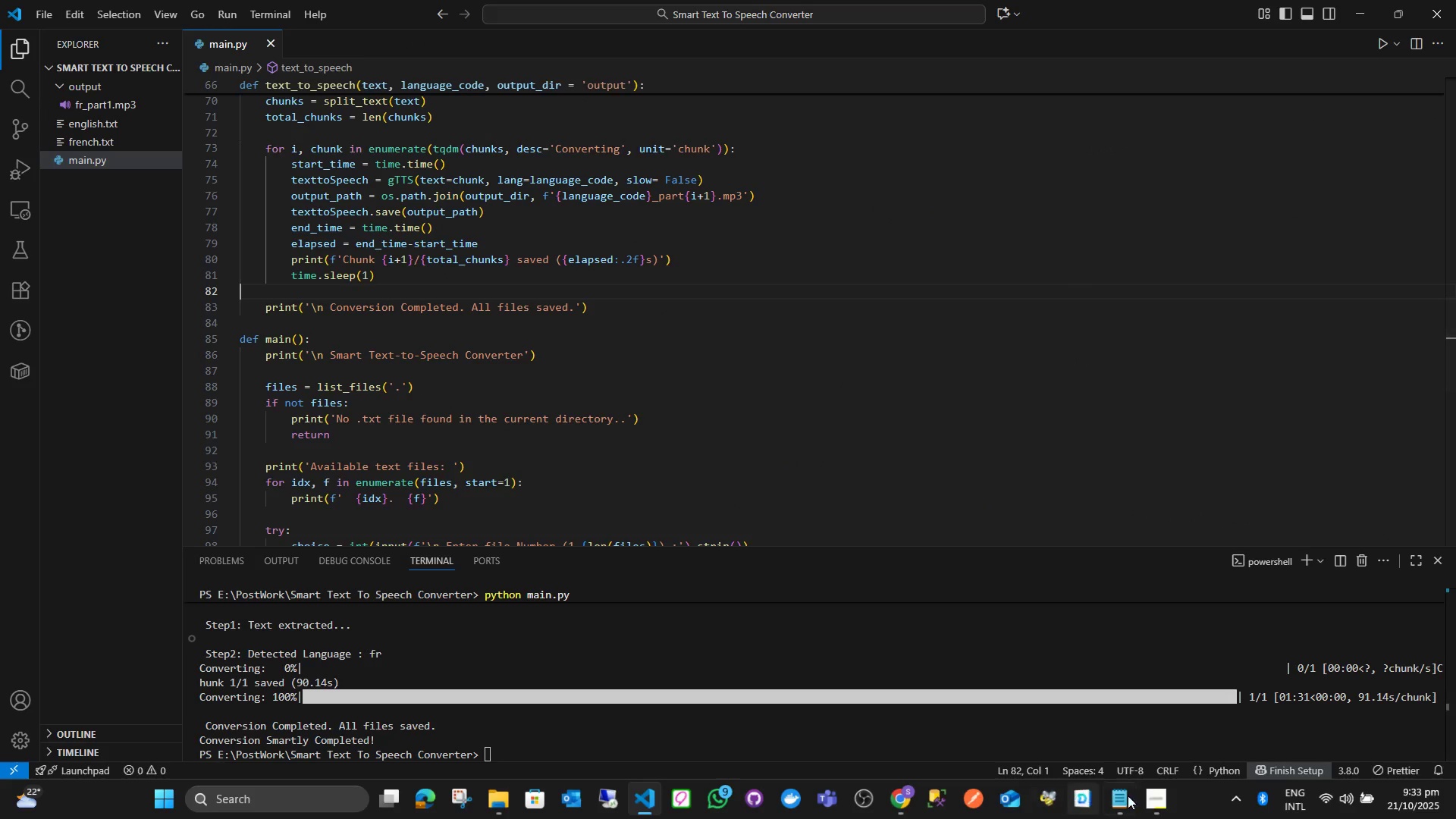 